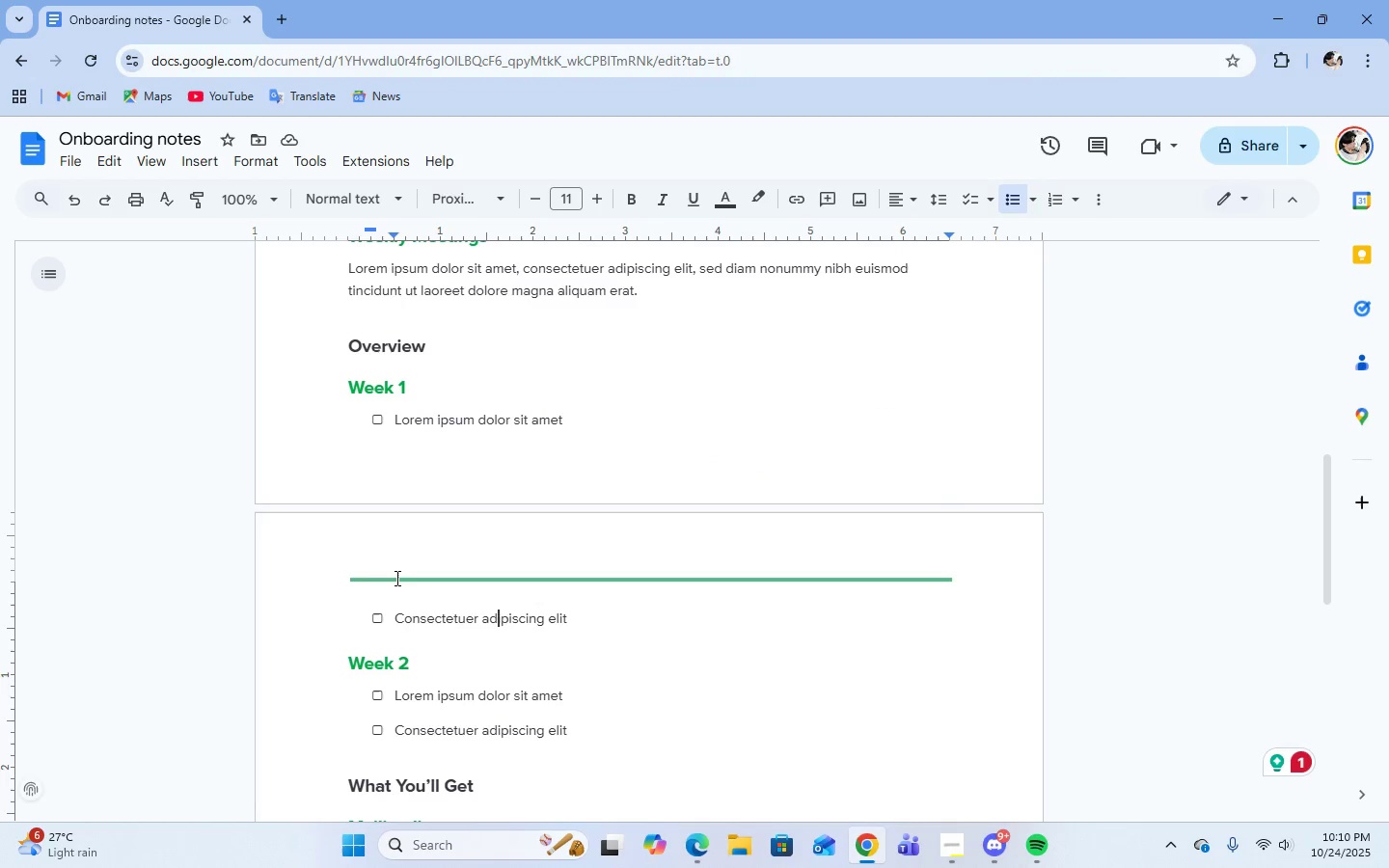 
left_click([395, 578])
 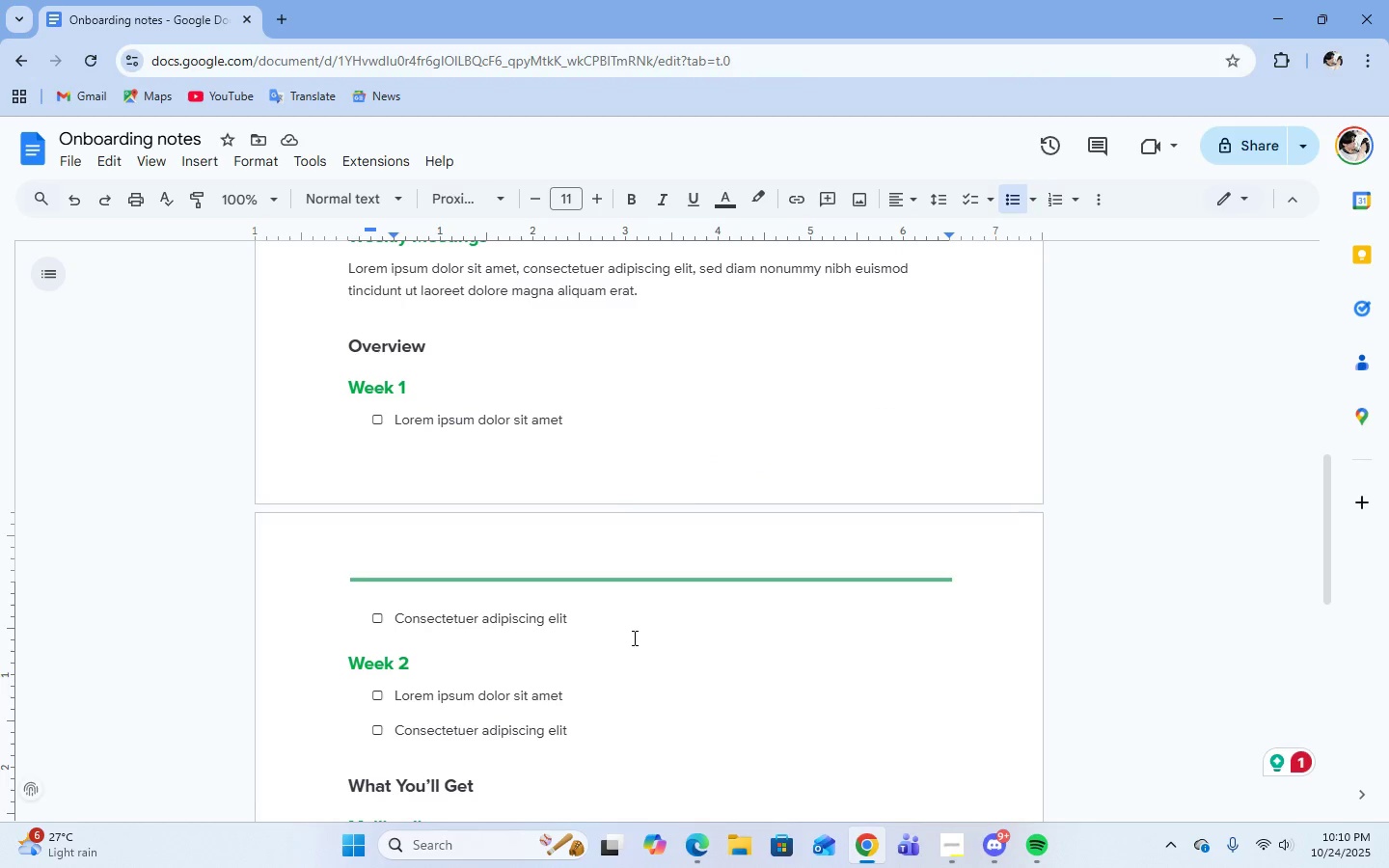 
left_click([633, 637])
 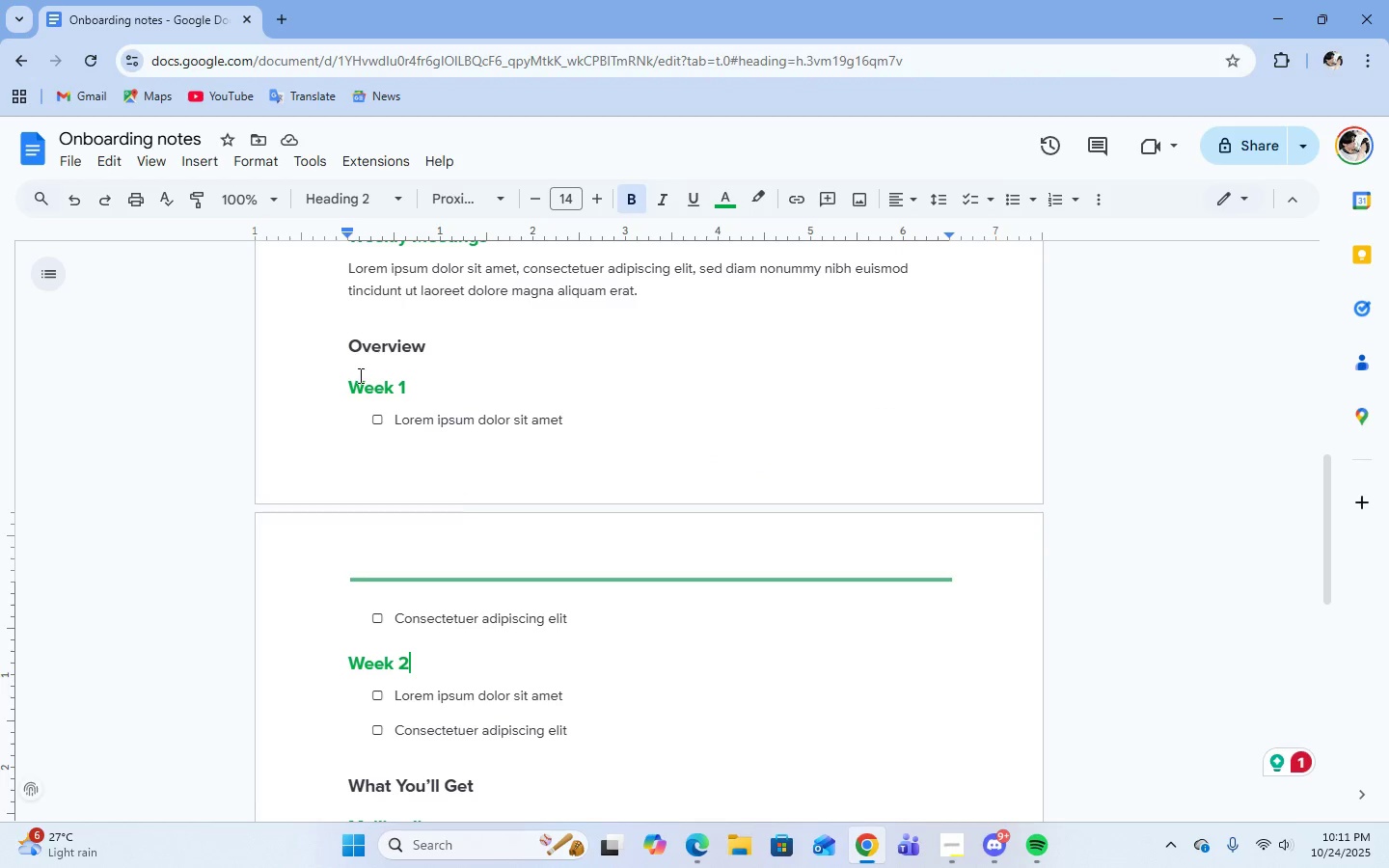 
left_click([448, 319])
 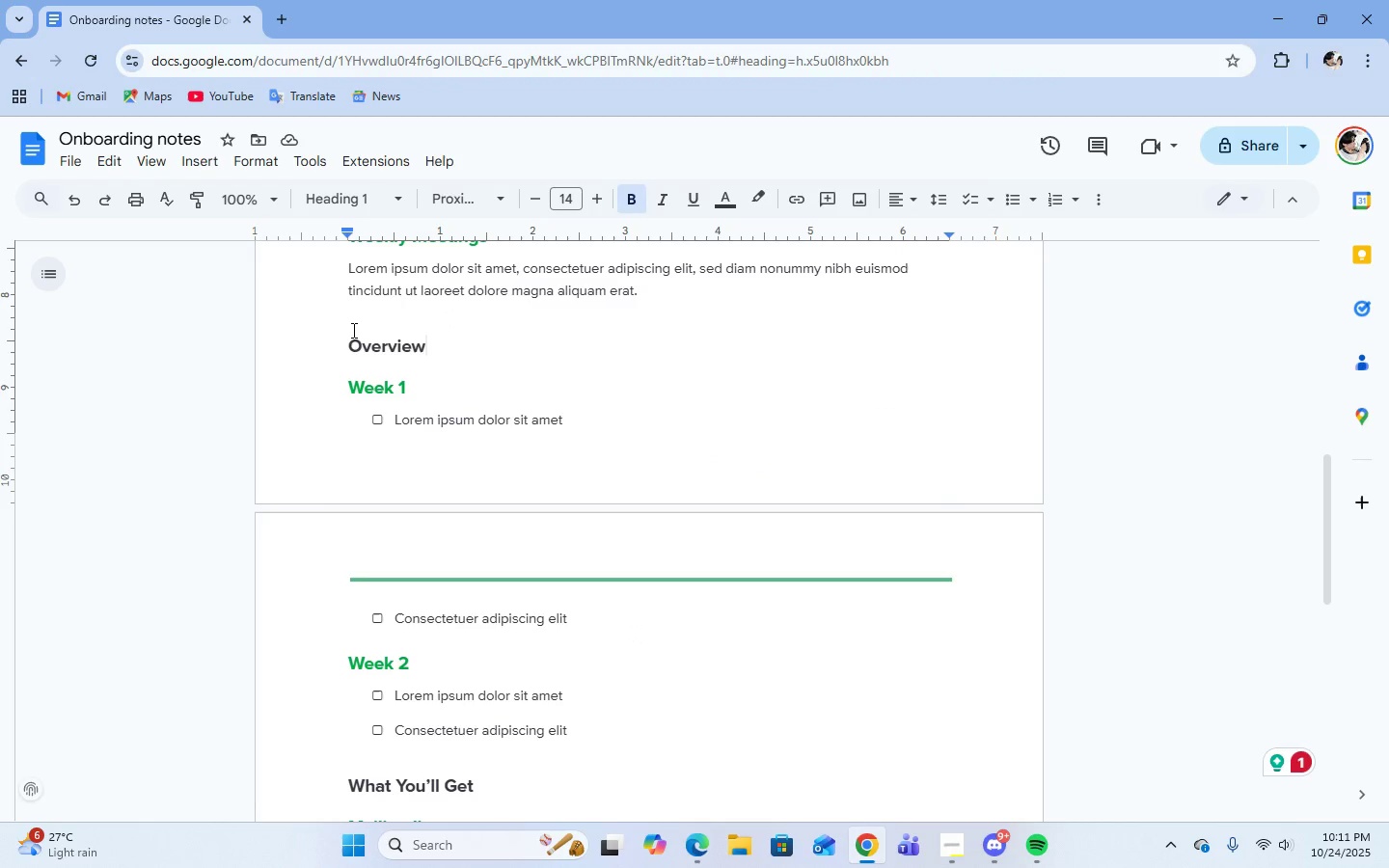 
left_click([352, 330])
 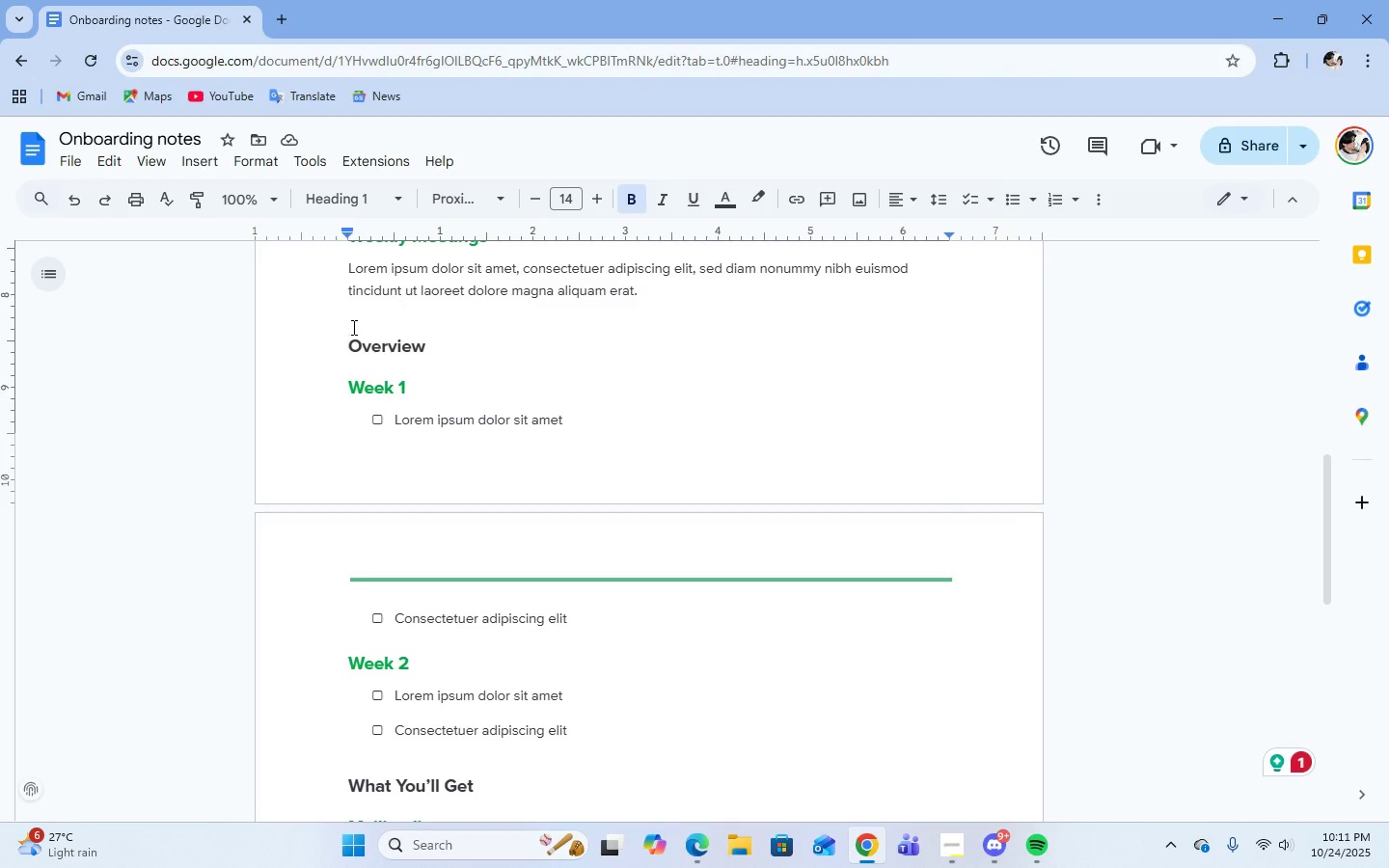 
key(Enter)
 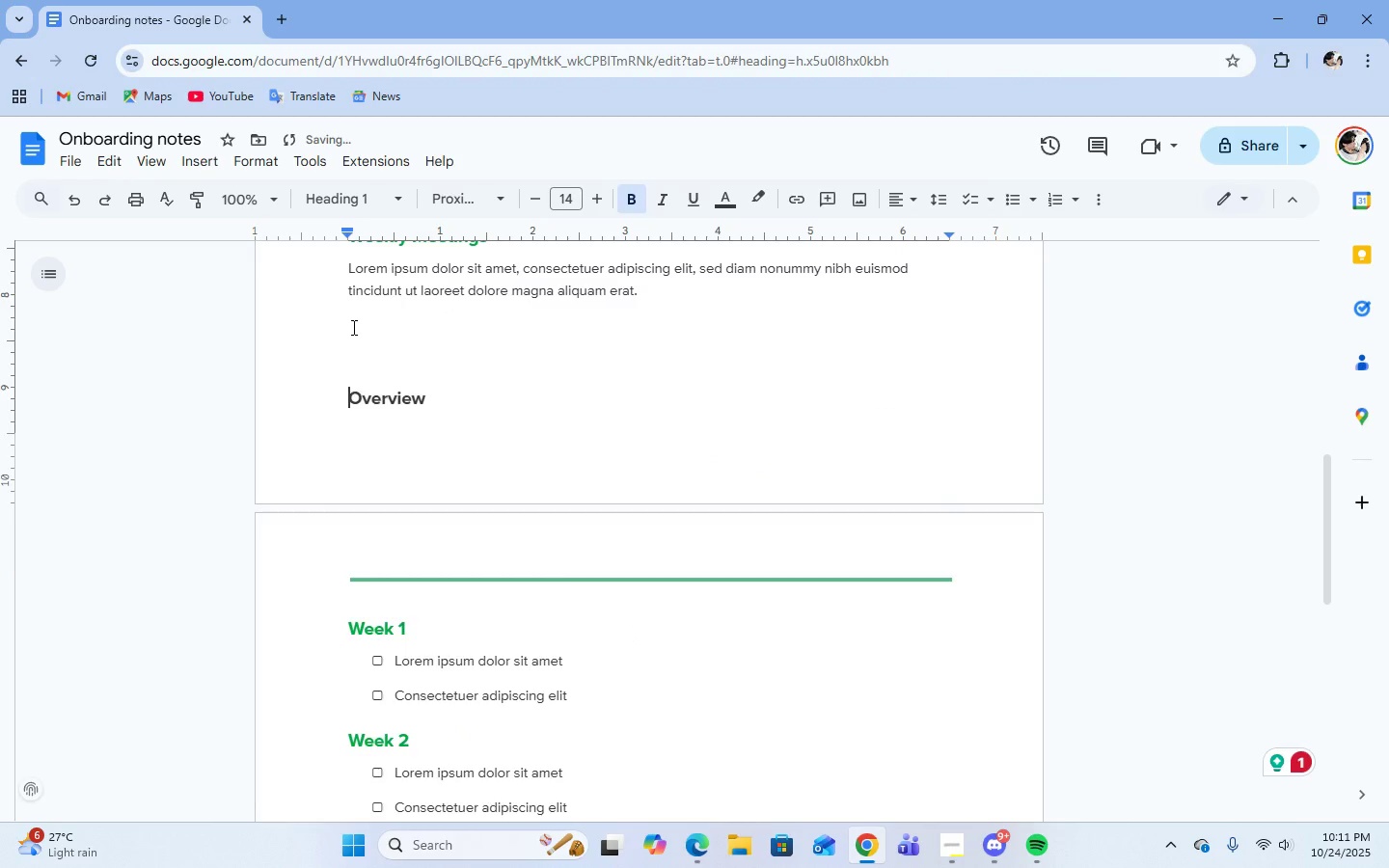 
key(Enter)
 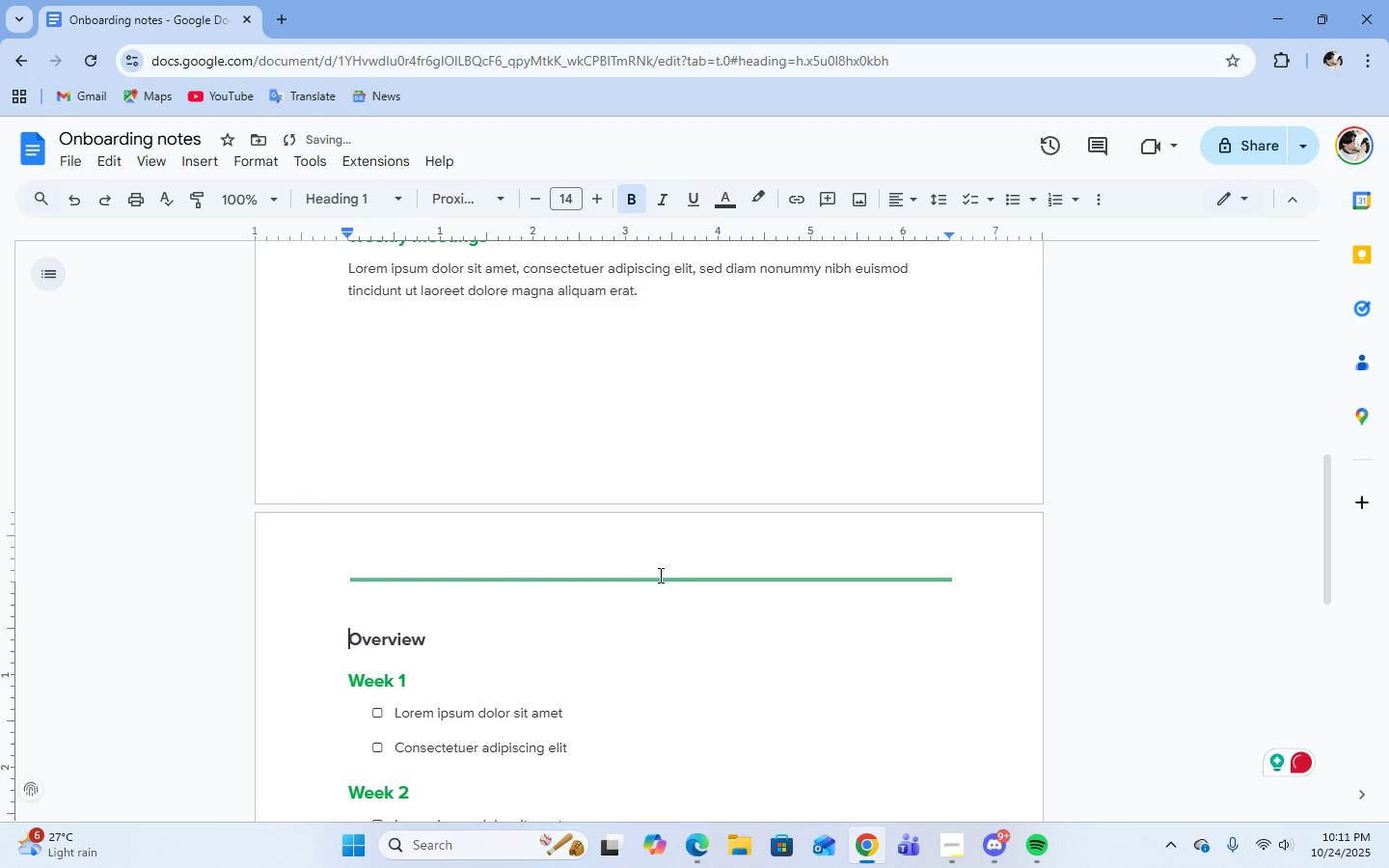 
left_click([659, 578])
 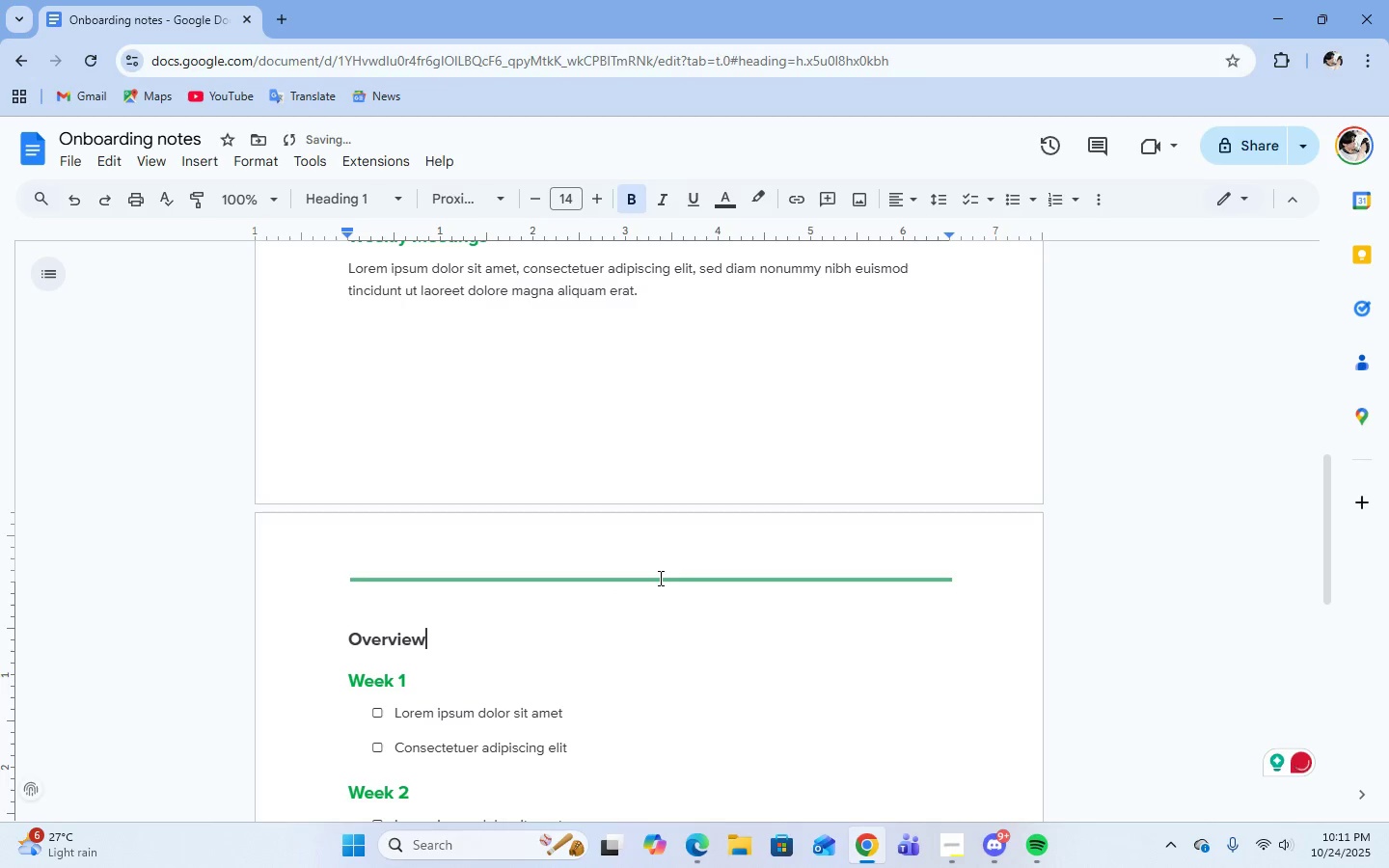 
scroll: coordinate [659, 578], scroll_direction: up, amount: 10.0
 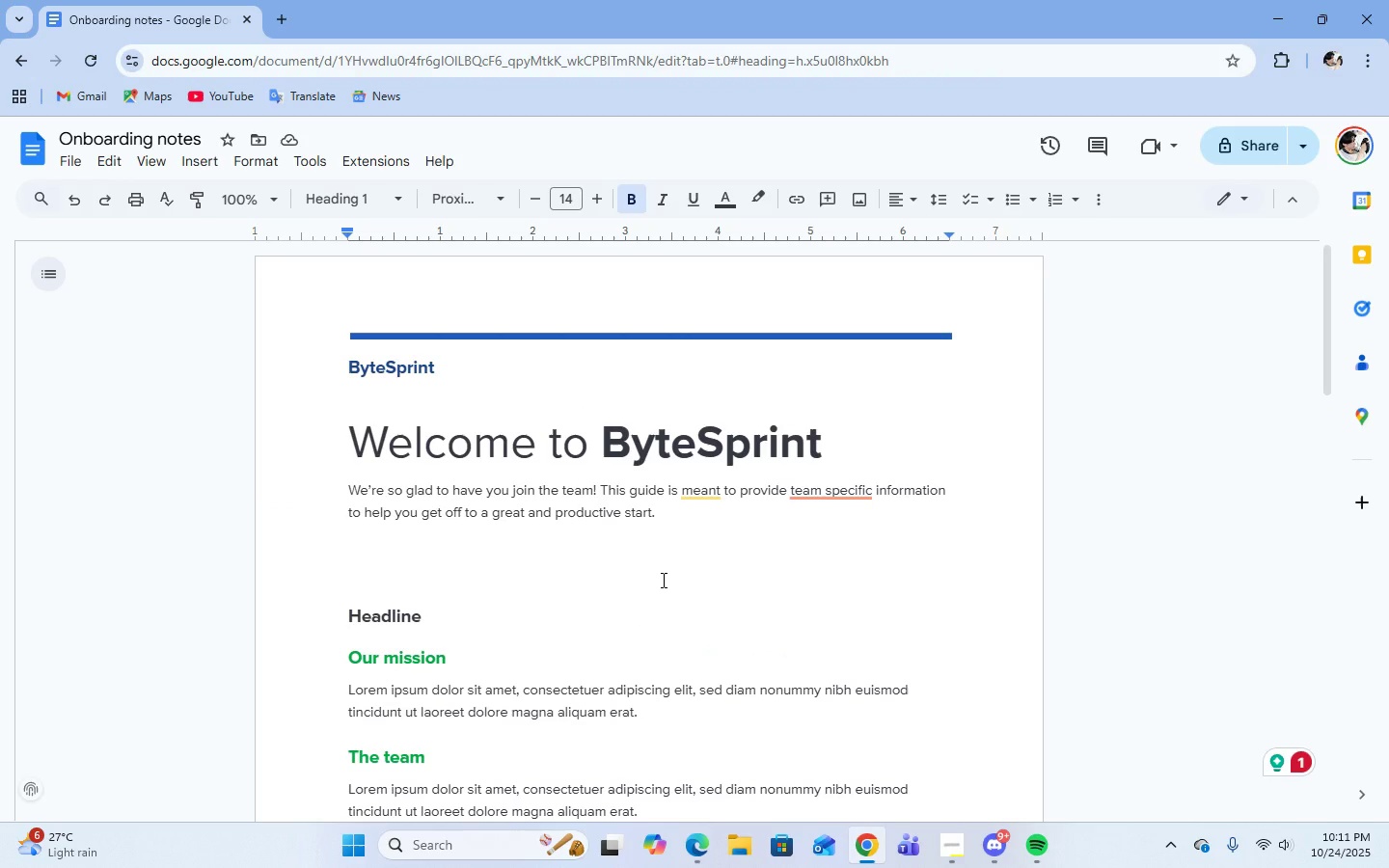 
wait(5.02)
 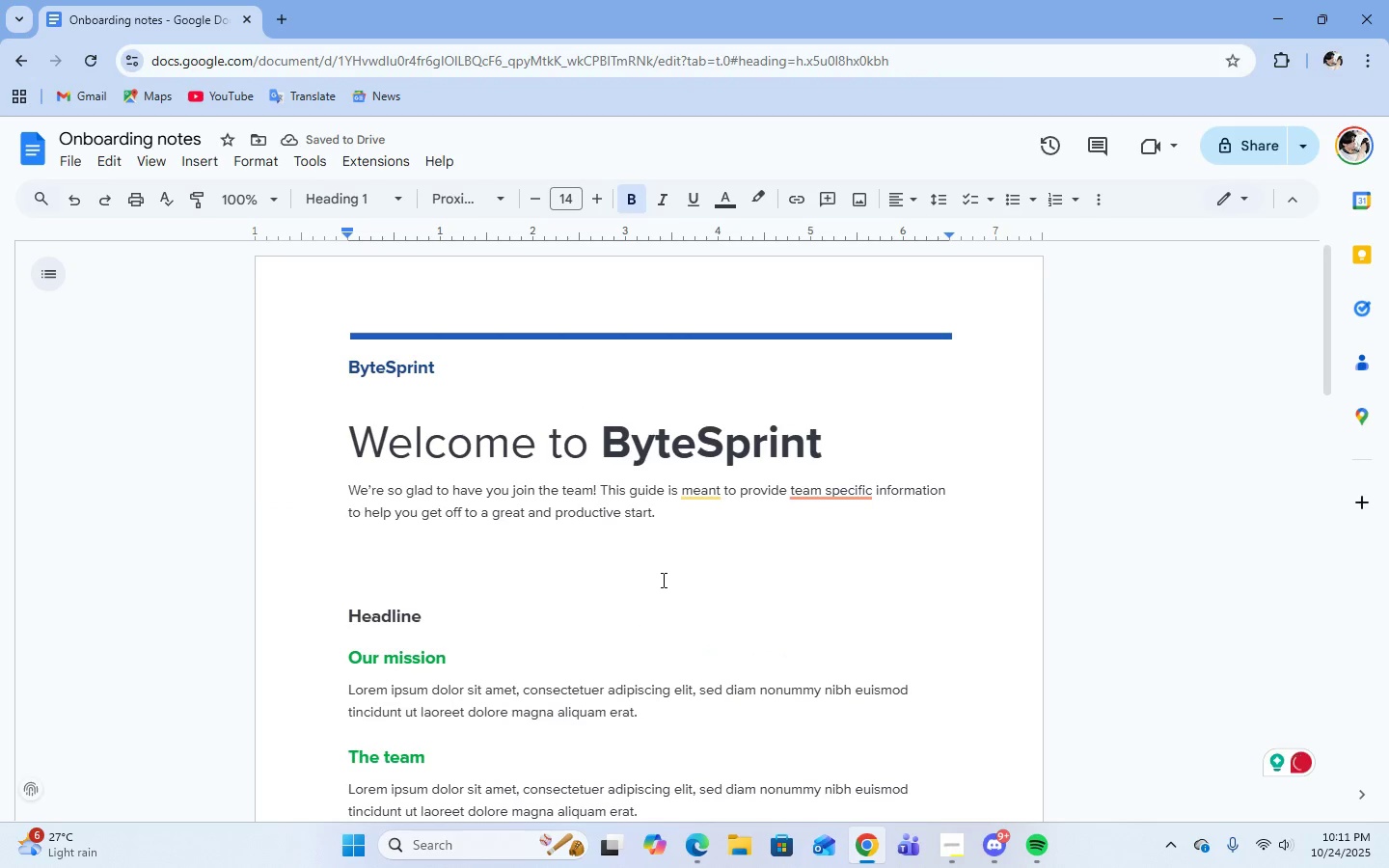 
scroll: coordinate [733, 645], scroll_direction: down, amount: 10.0
 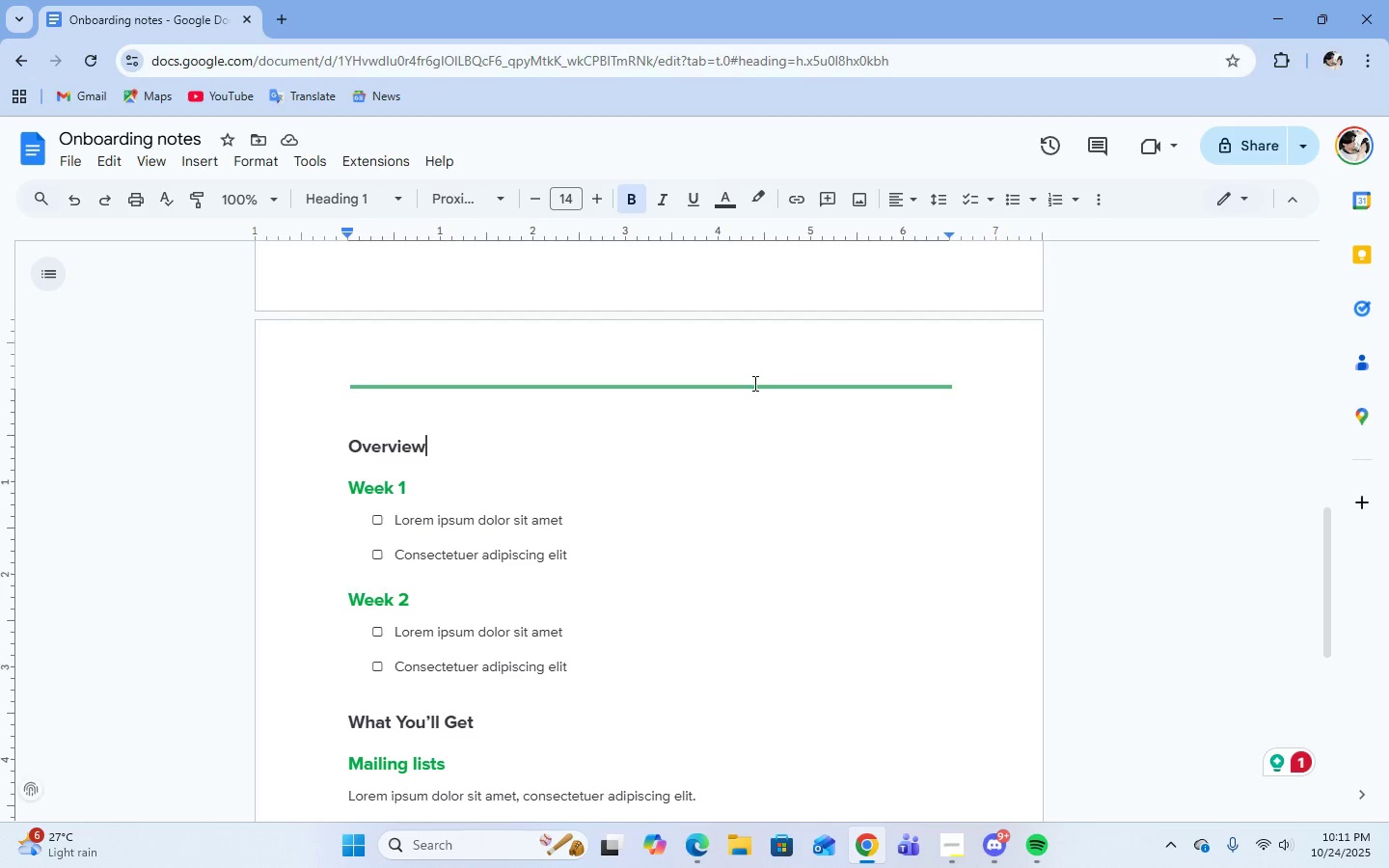 
left_click([752, 387])
 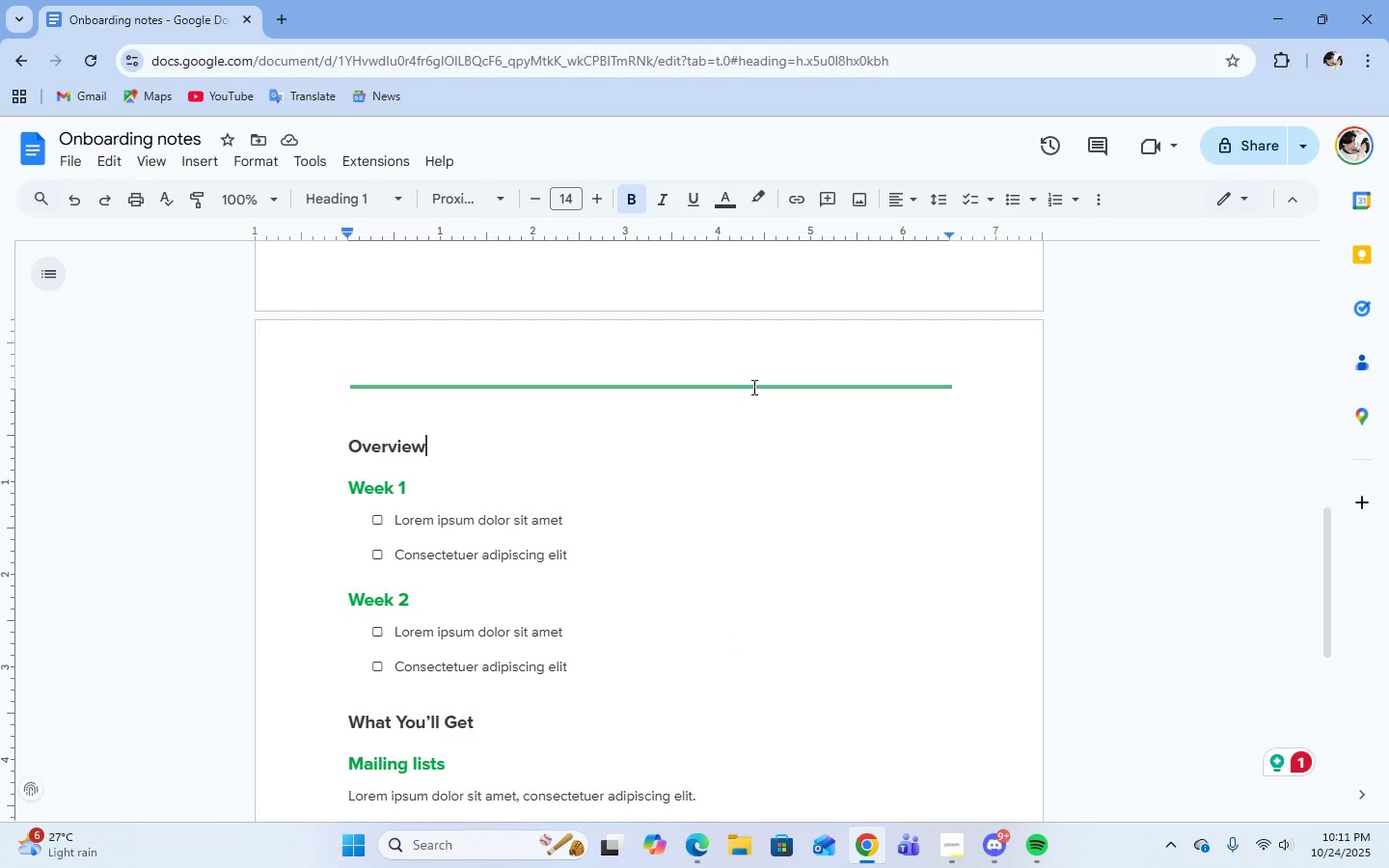 
right_click([752, 387])
 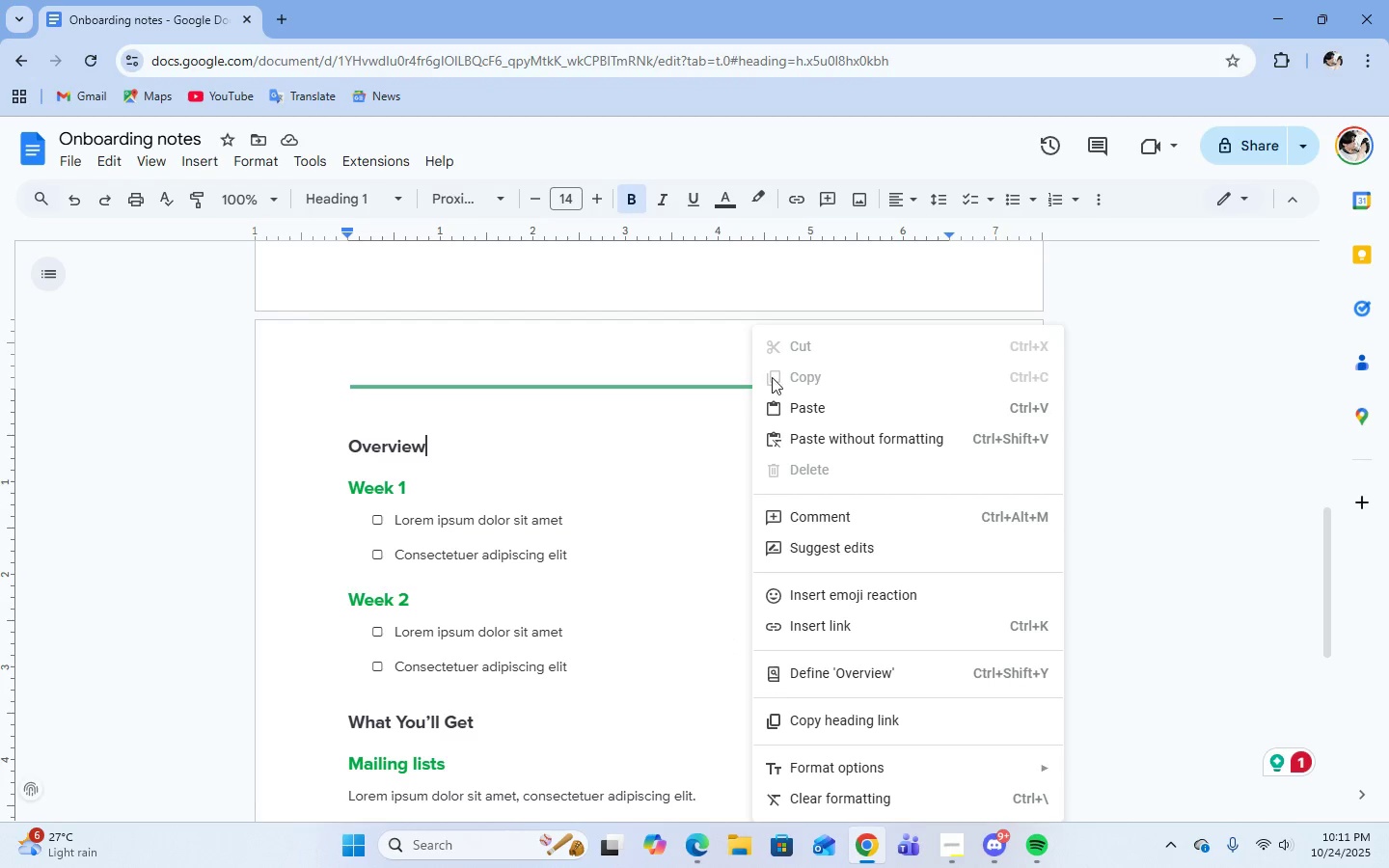 
left_click([630, 437])
 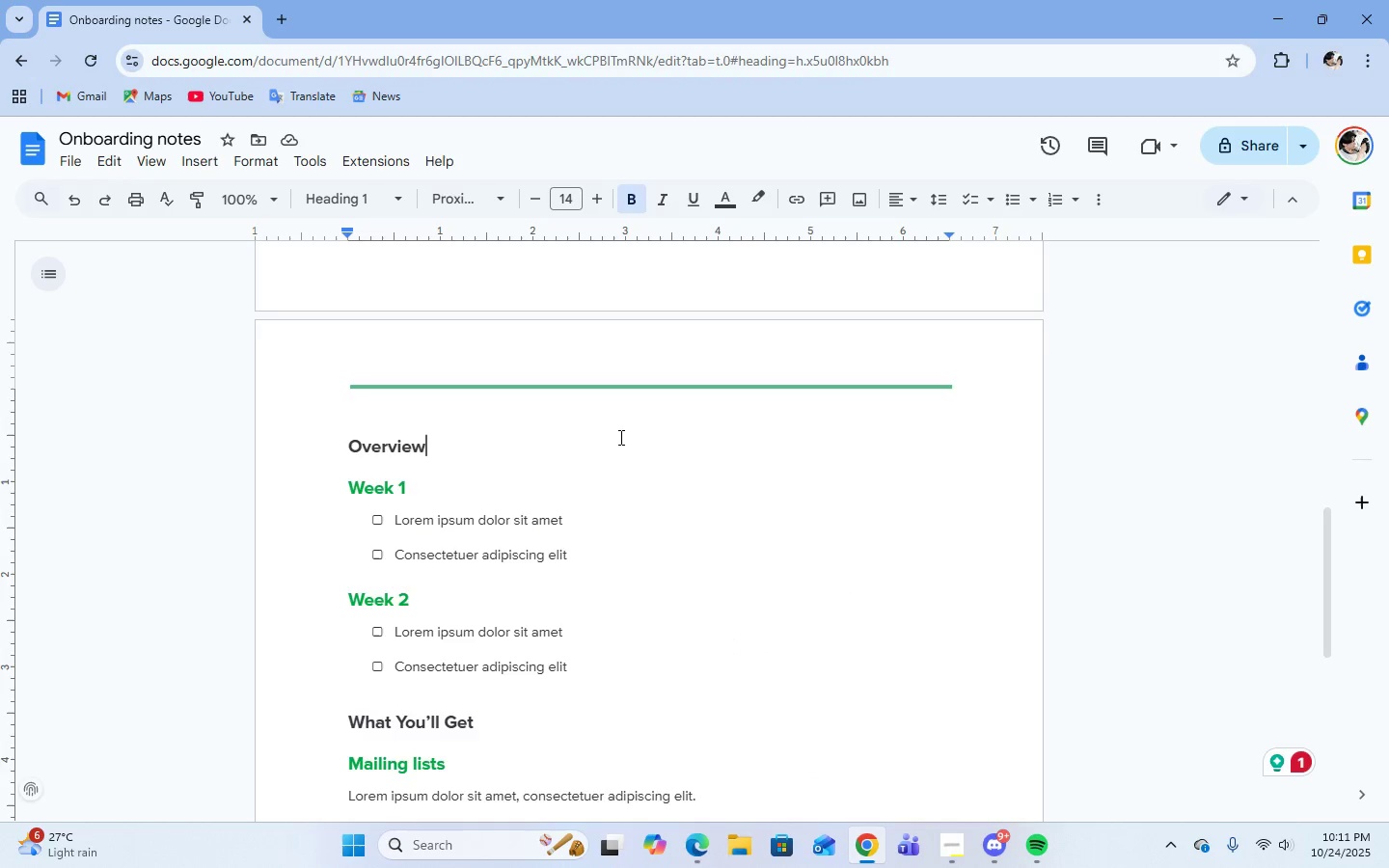 
scroll: coordinate [618, 436], scroll_direction: up, amount: 12.0
 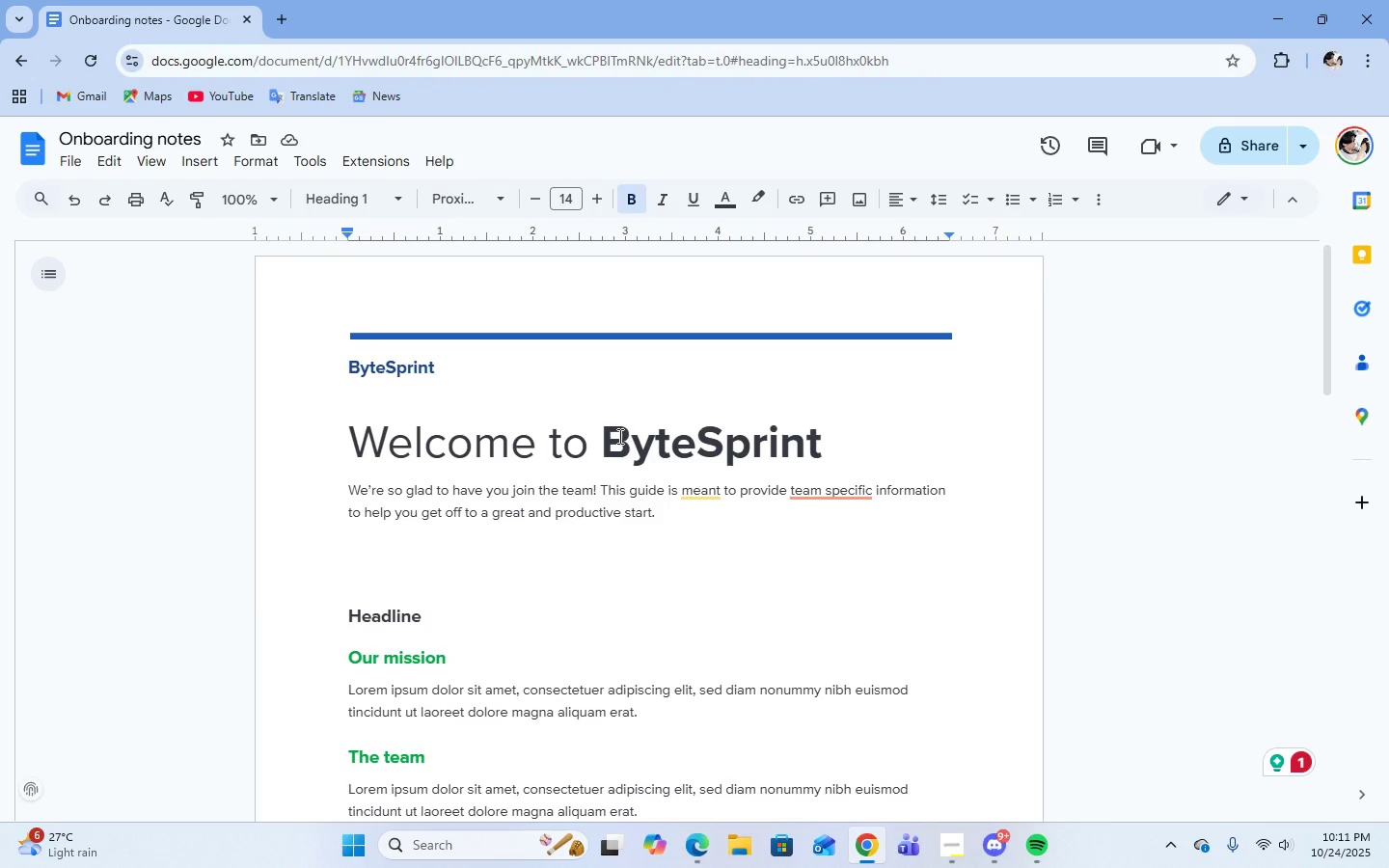 
wait(5.9)
 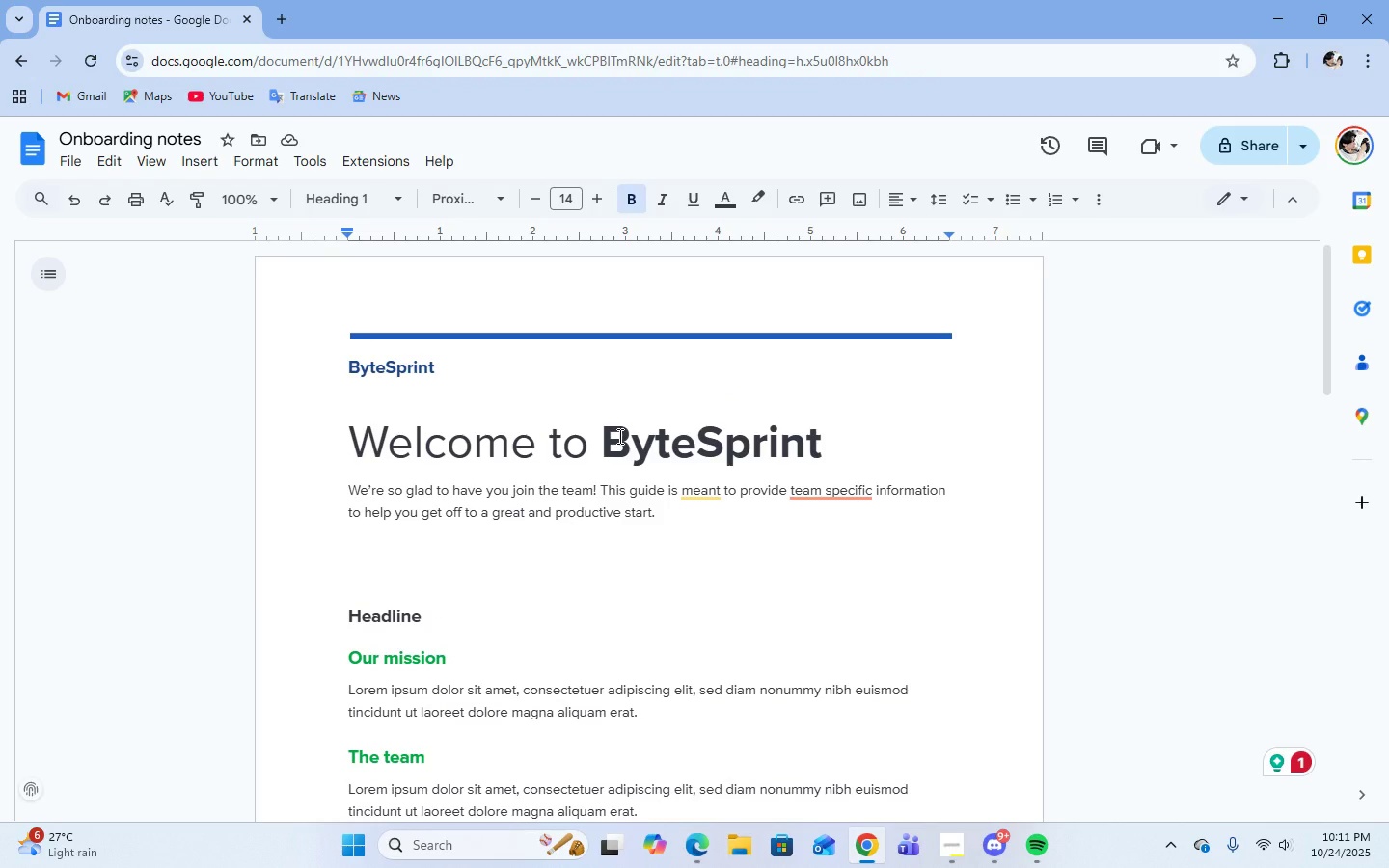 
left_click([568, 336])
 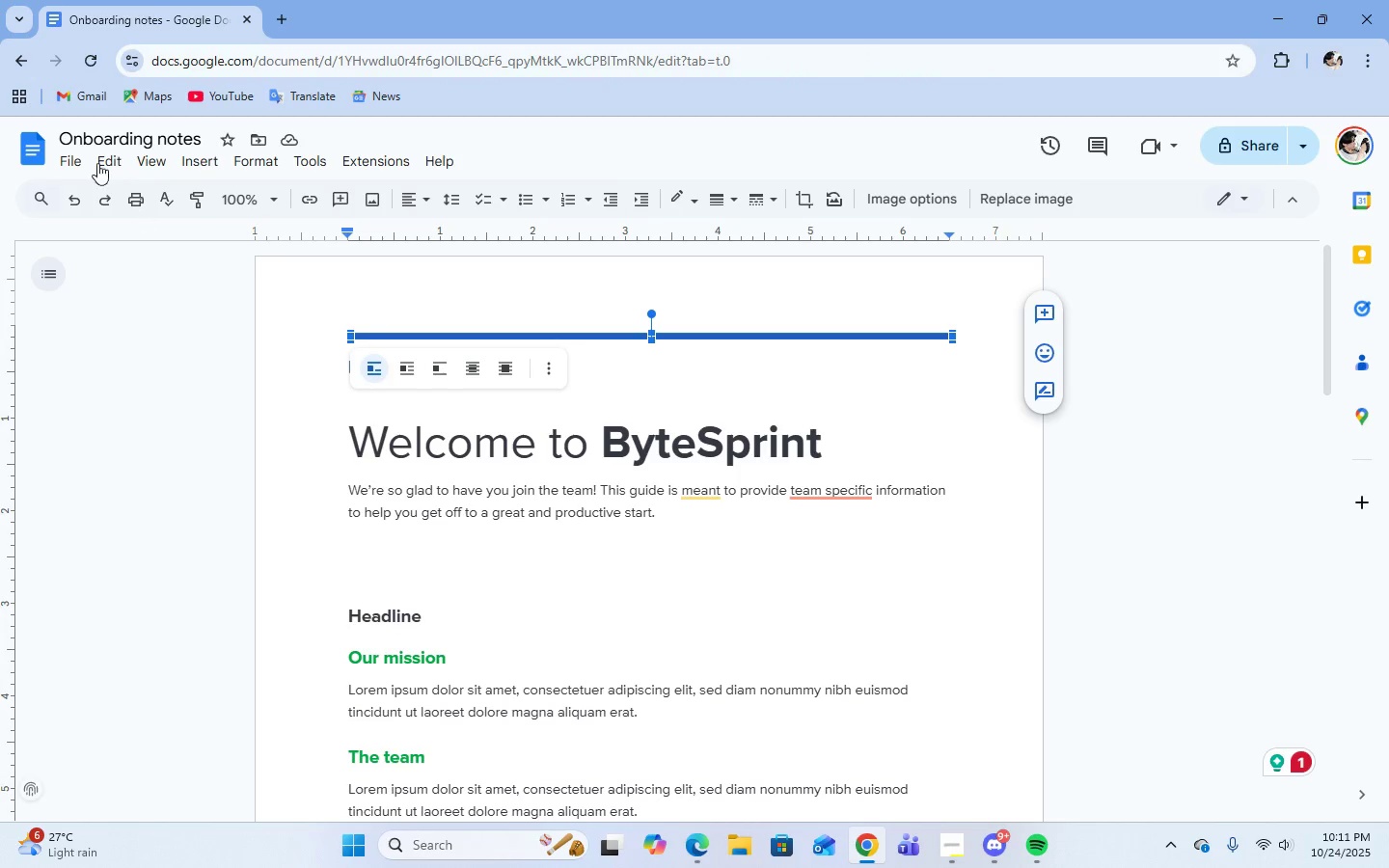 
left_click([226, 151])
 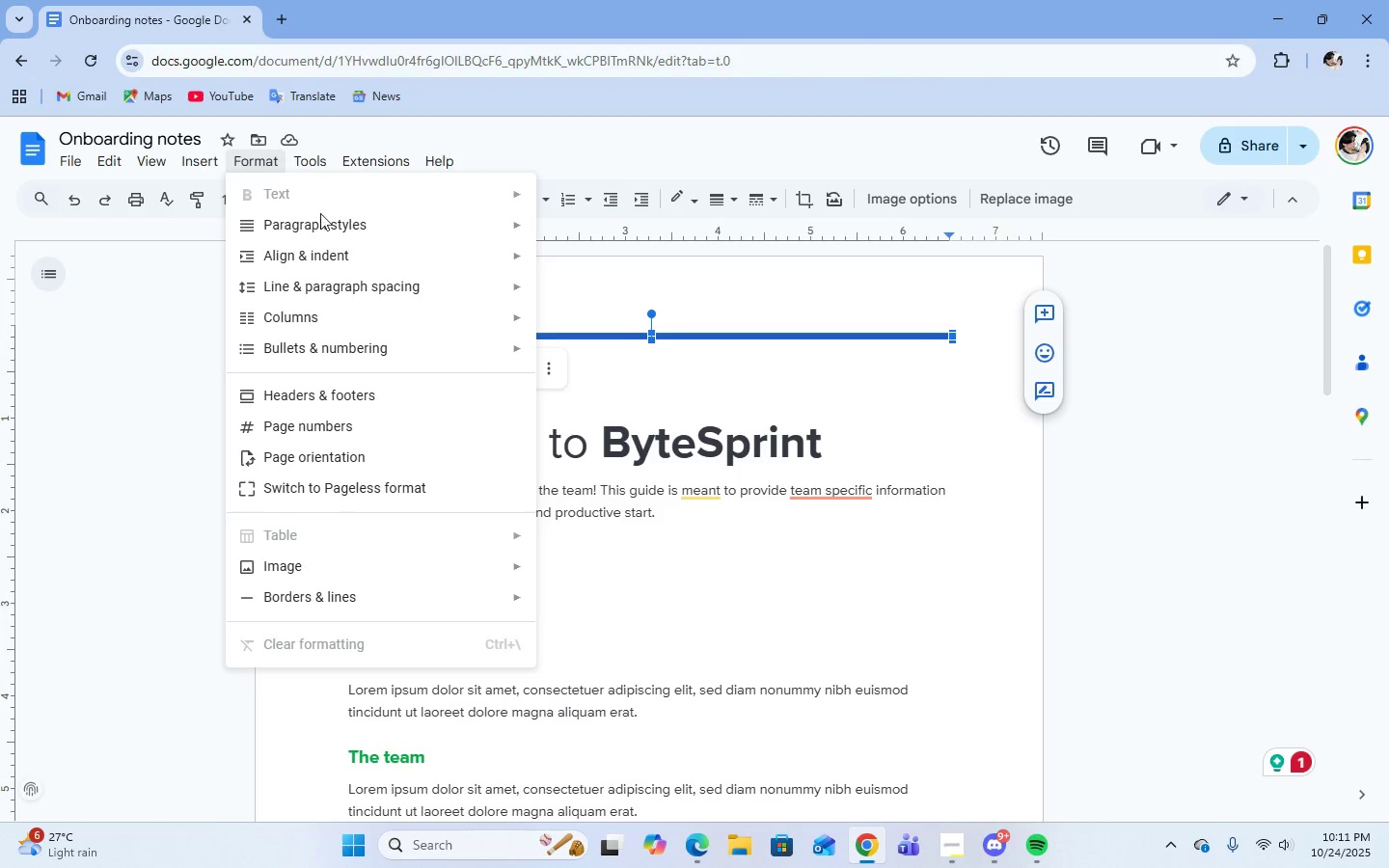 
mouse_move([370, 596])
 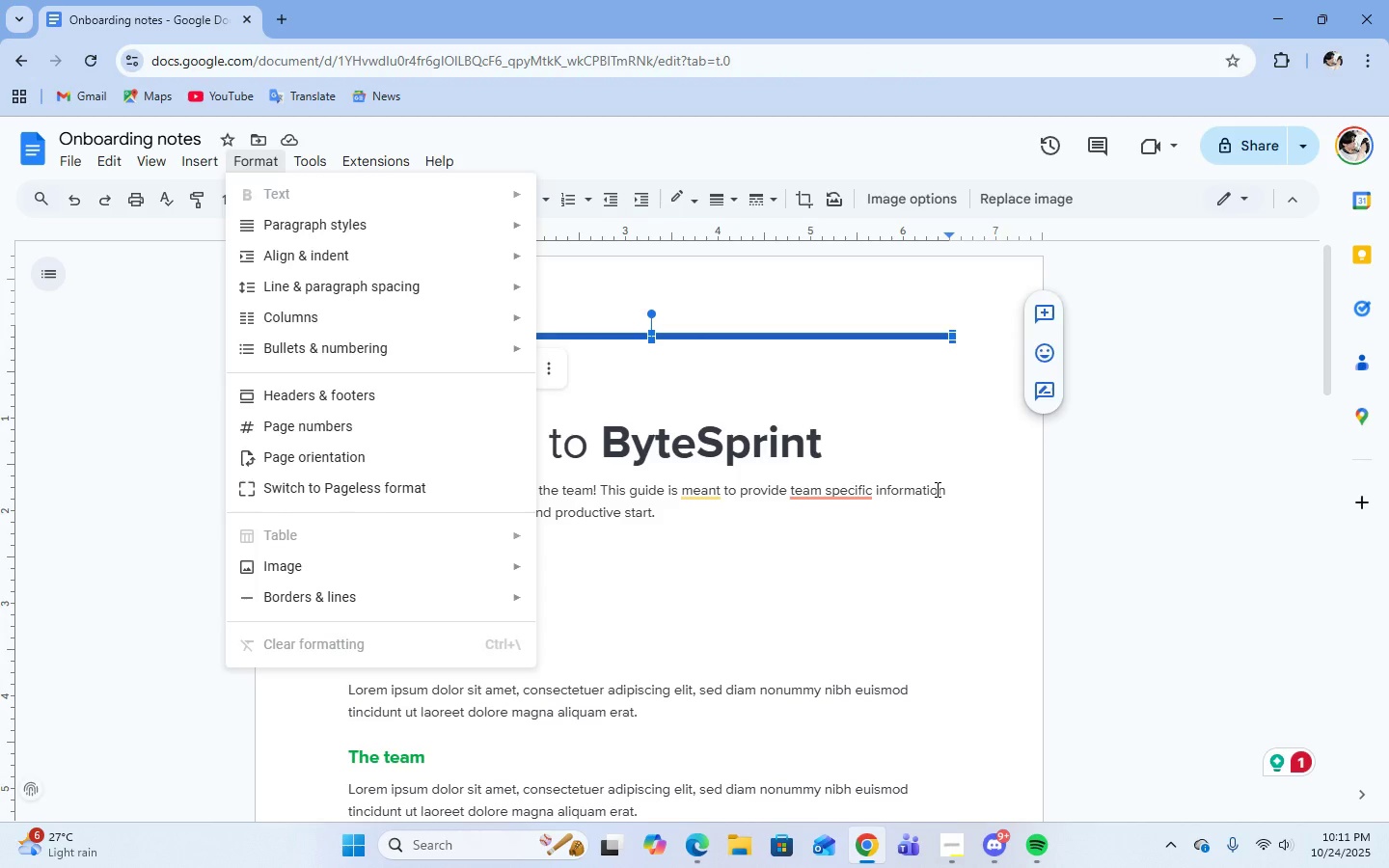 
left_click([936, 489])
 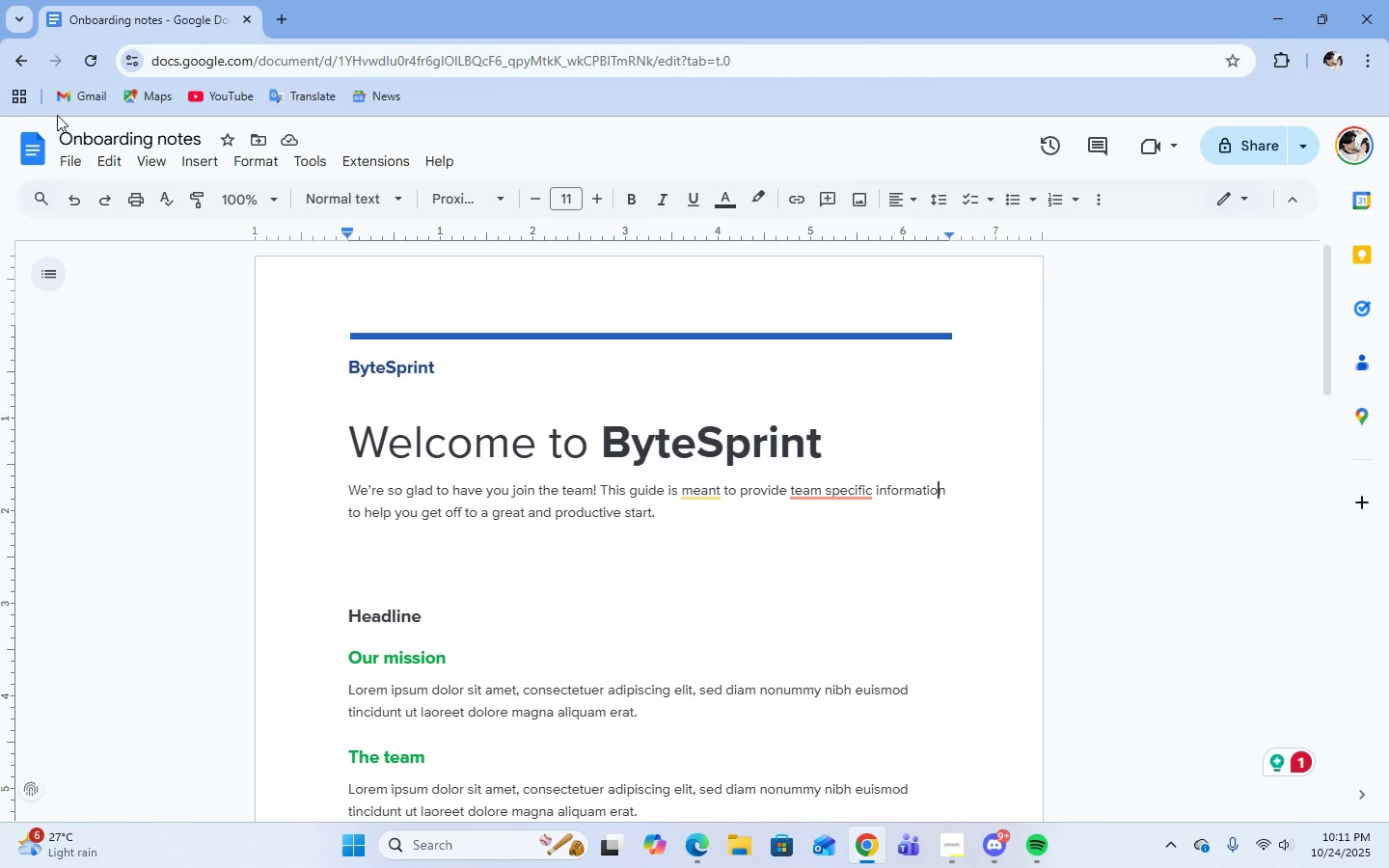 
left_click([40, 147])
 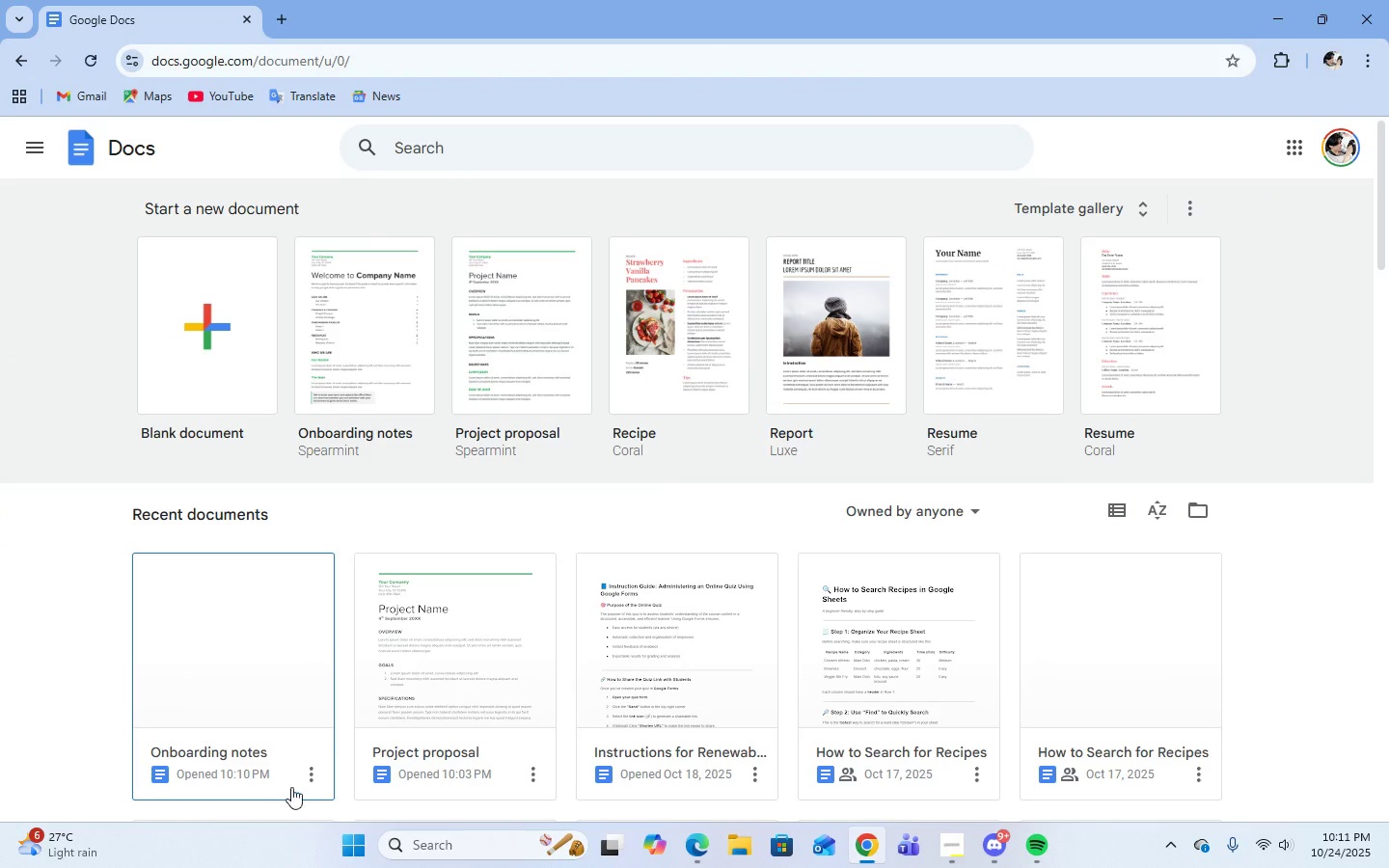 
left_click([312, 775])
 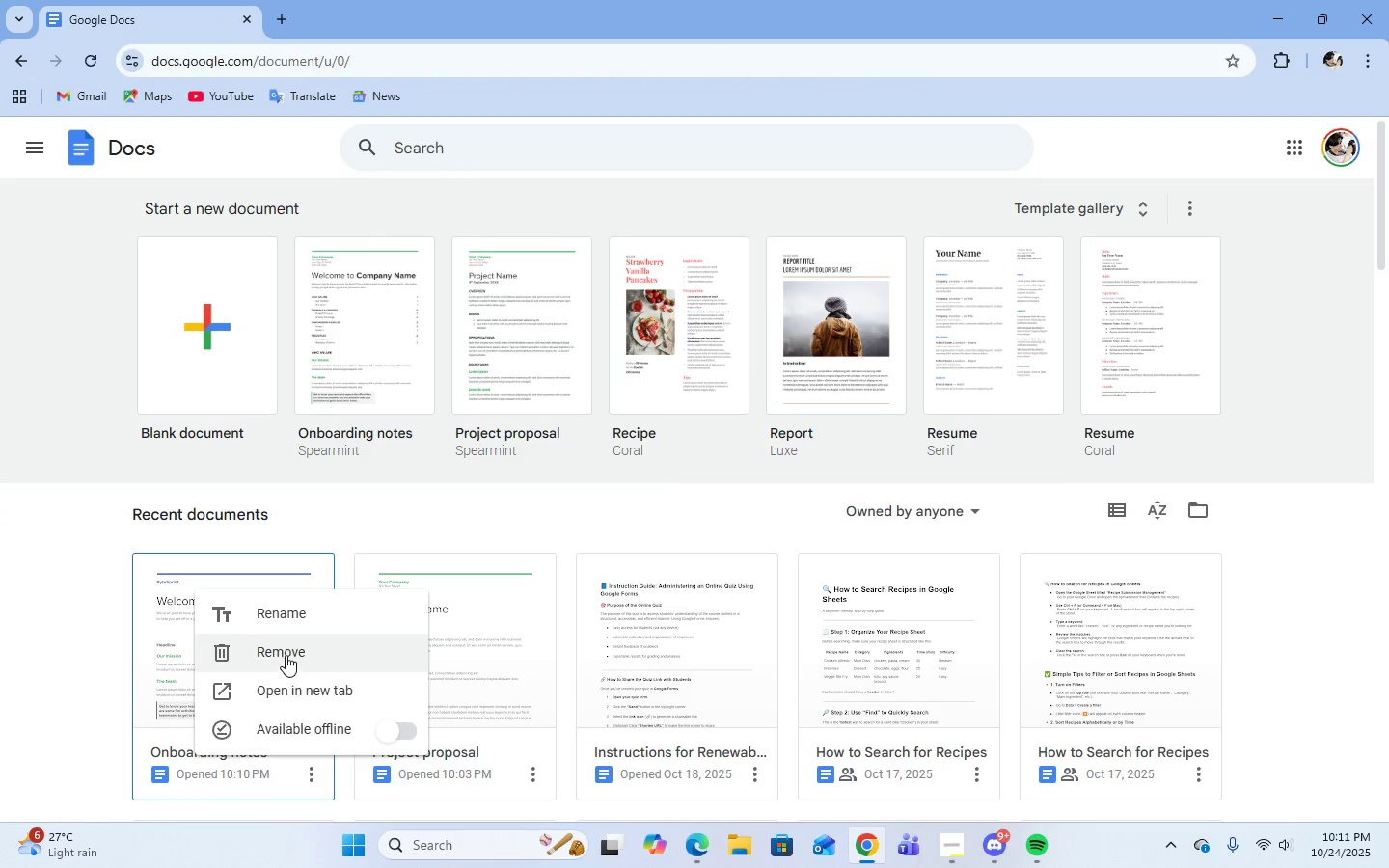 
left_click([284, 651])
 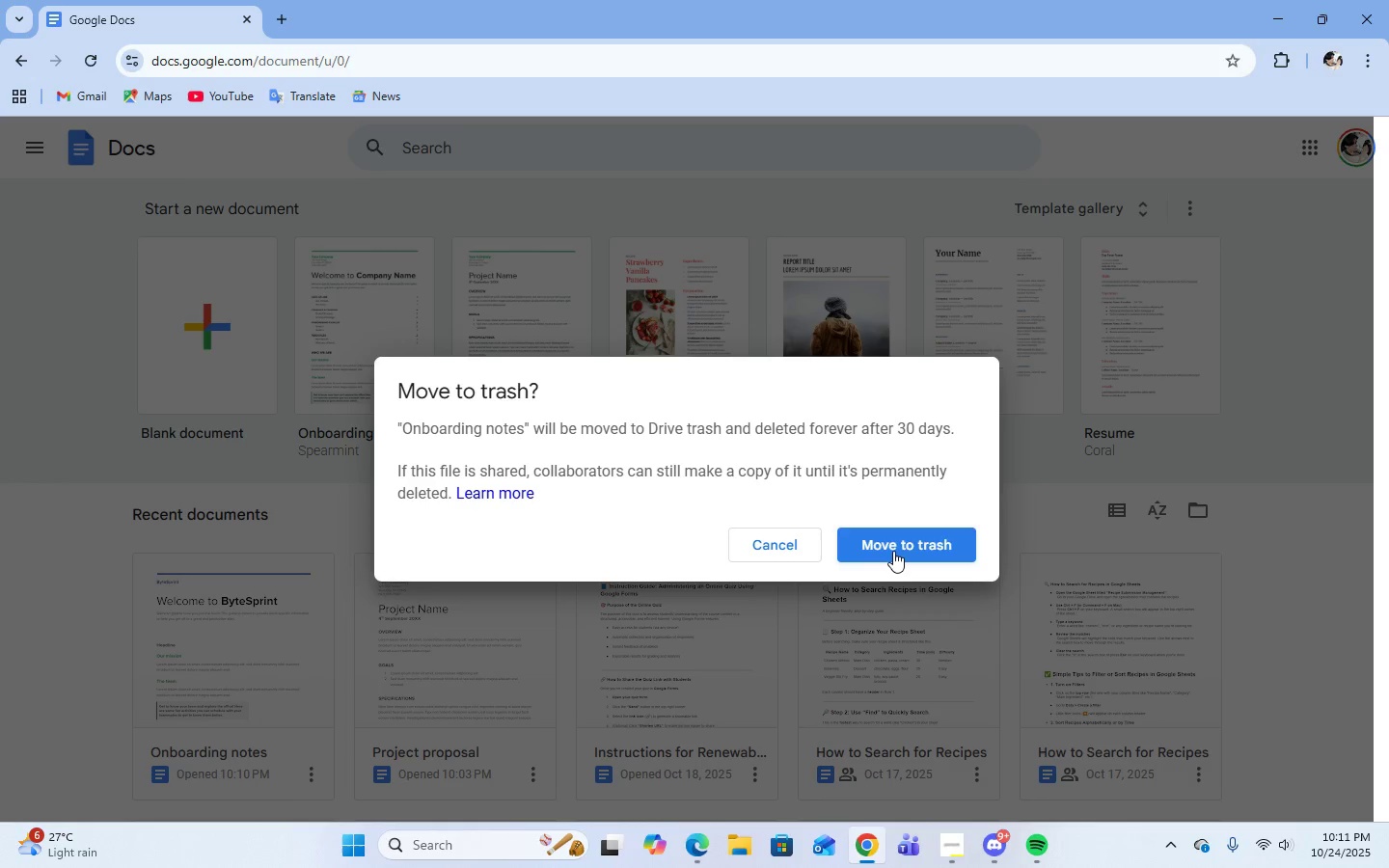 
left_click([893, 551])
 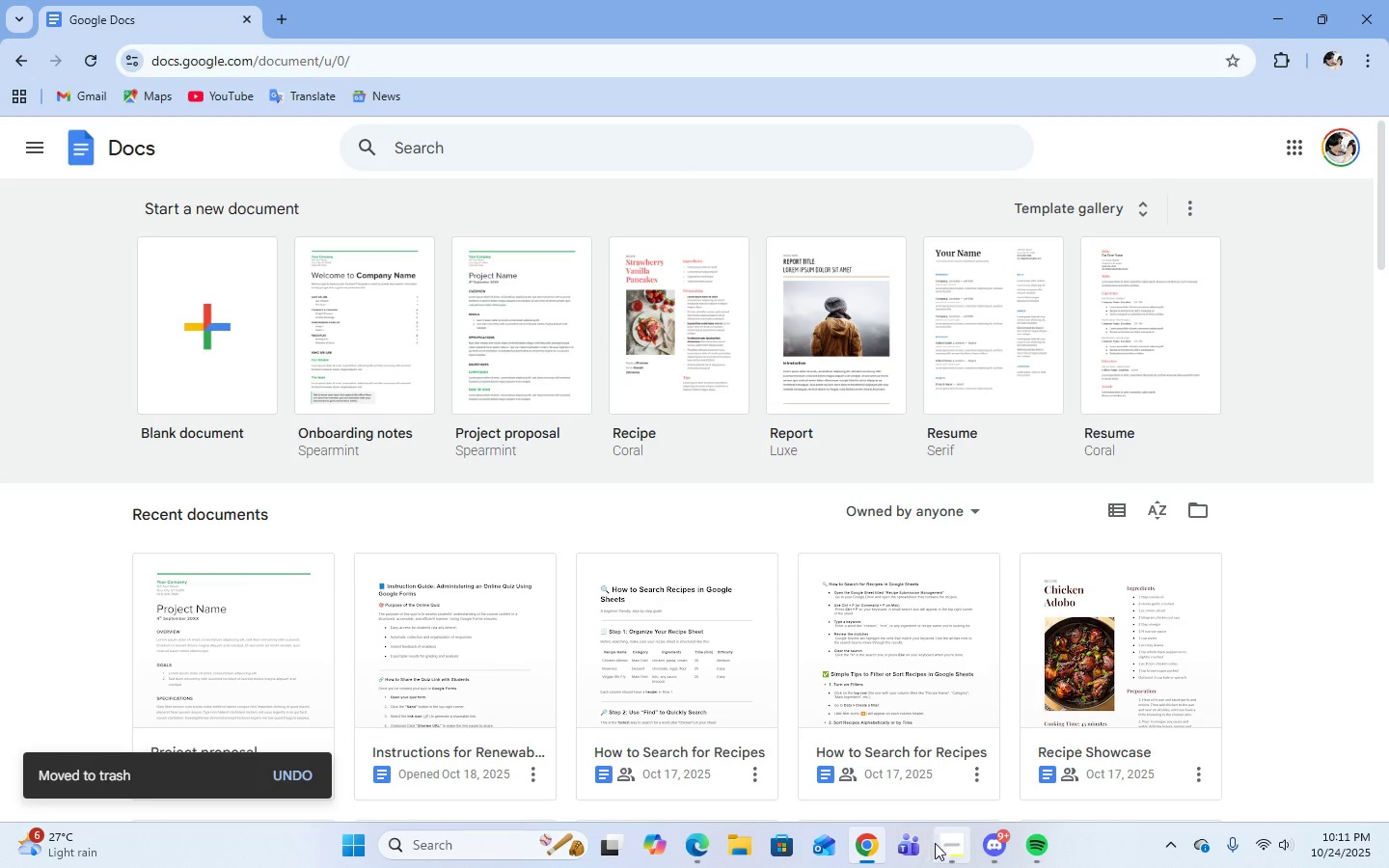 
left_click([954, 841])